 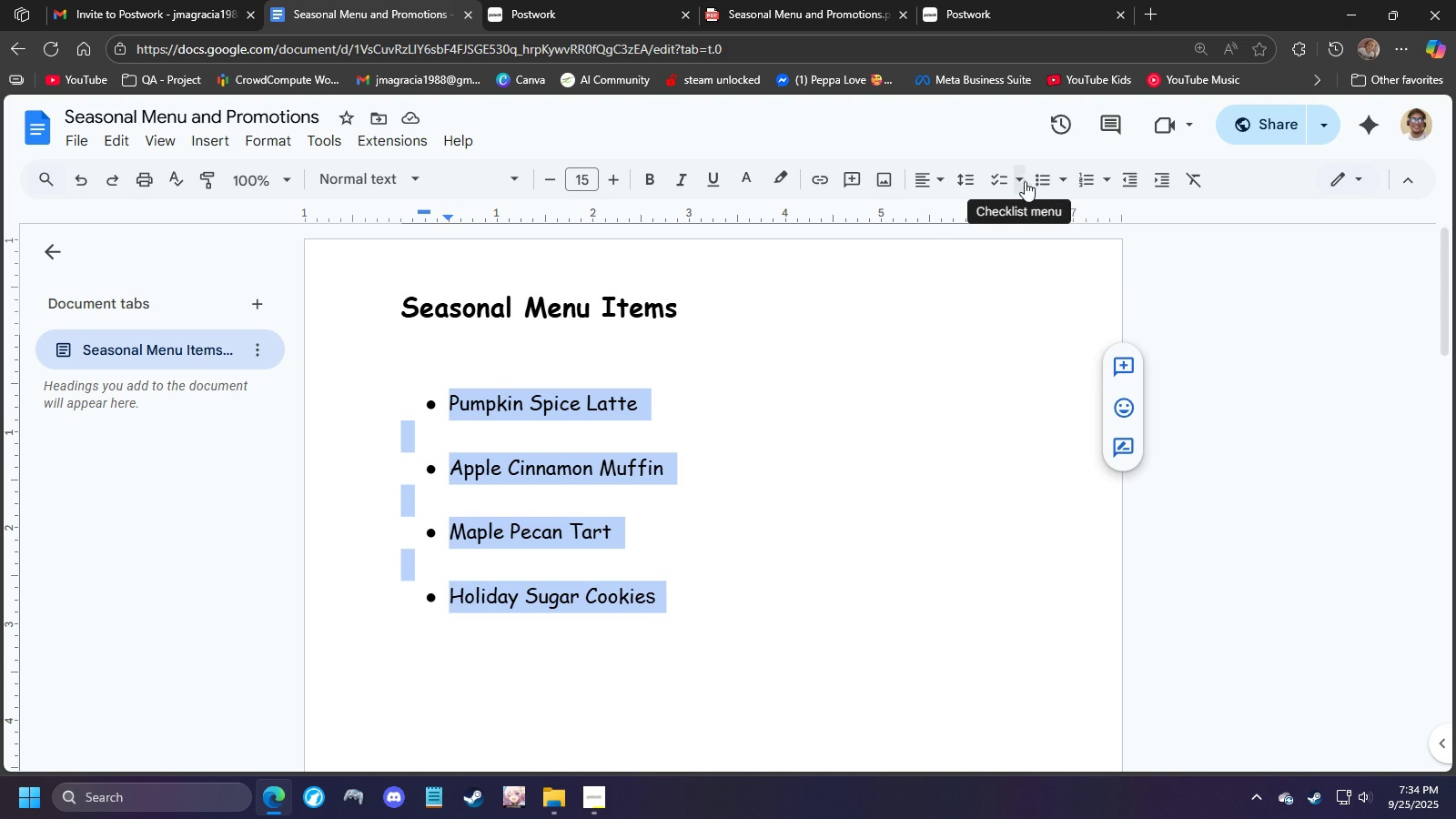 
left_click([1059, 182])
 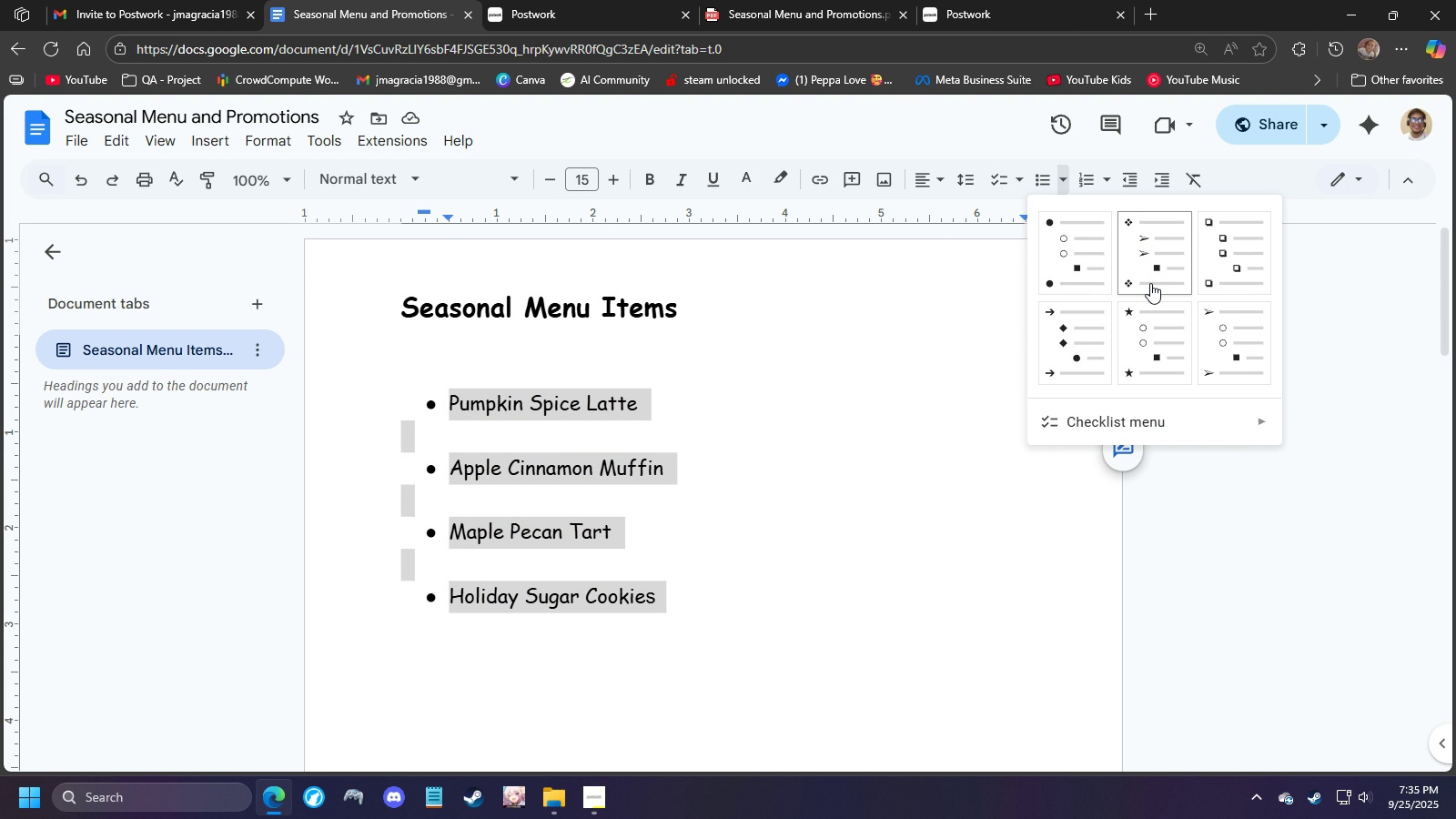 
wait(24.08)
 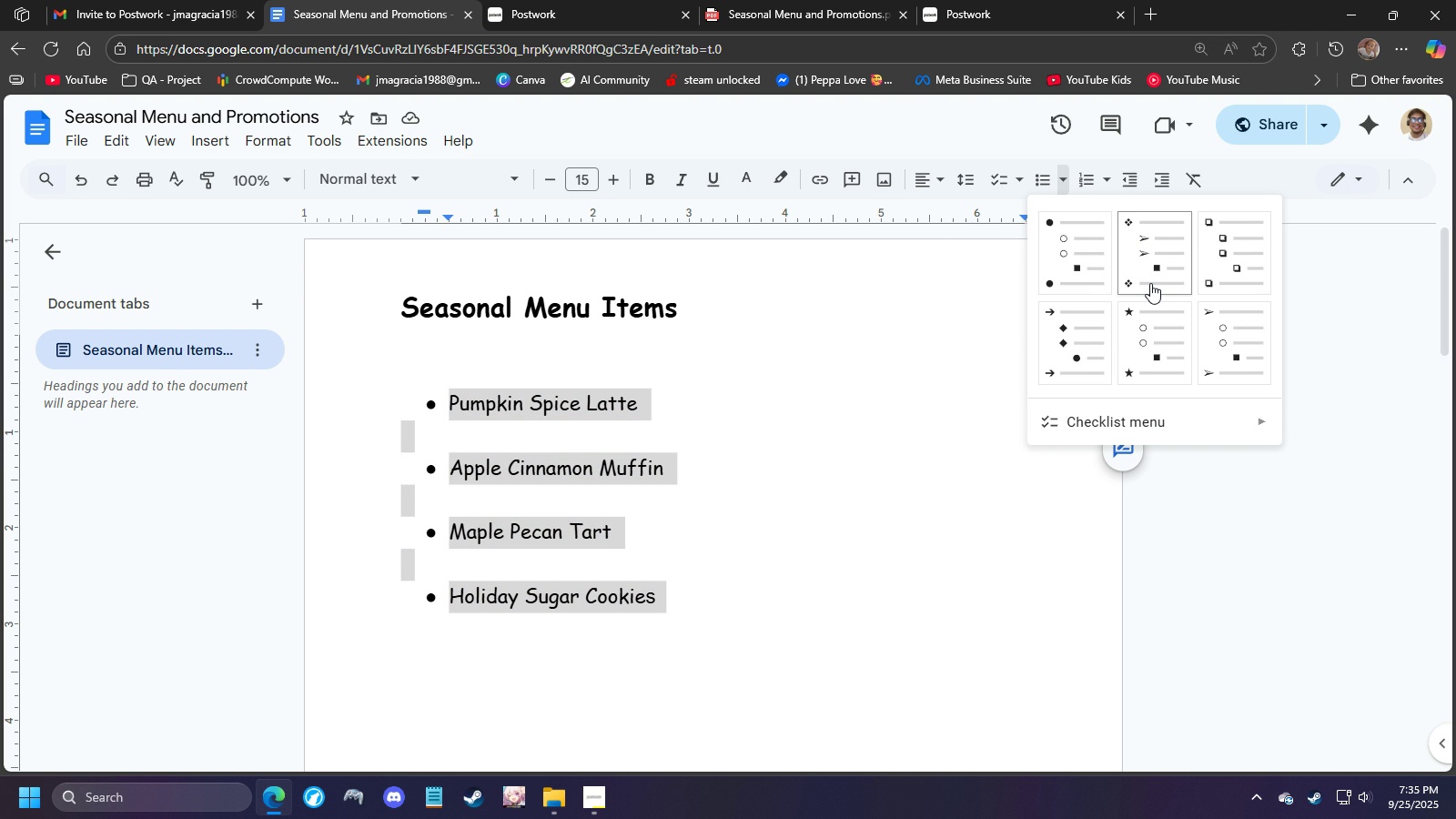 
left_click([1150, 283])
 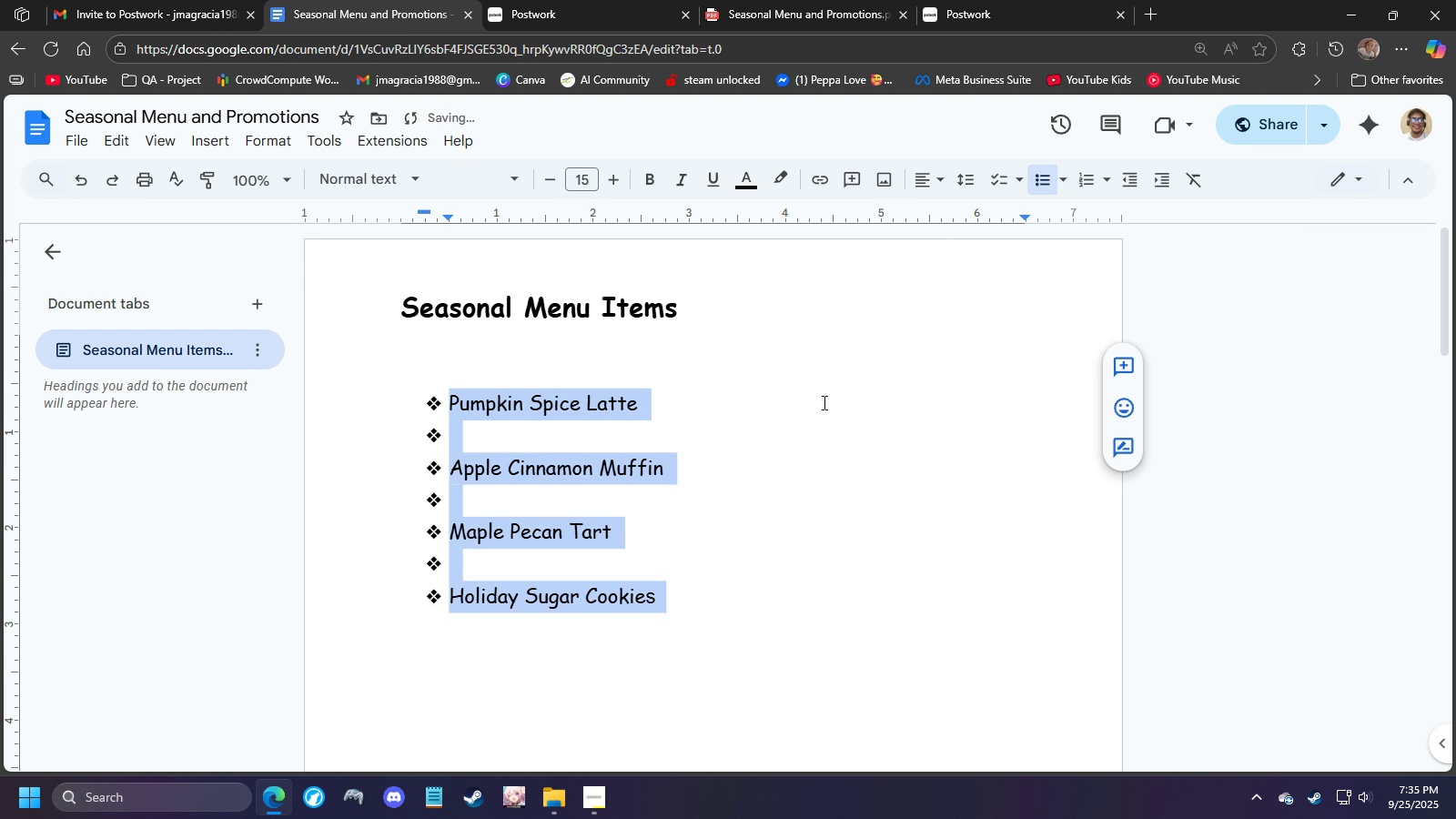 
left_click([820, 402])
 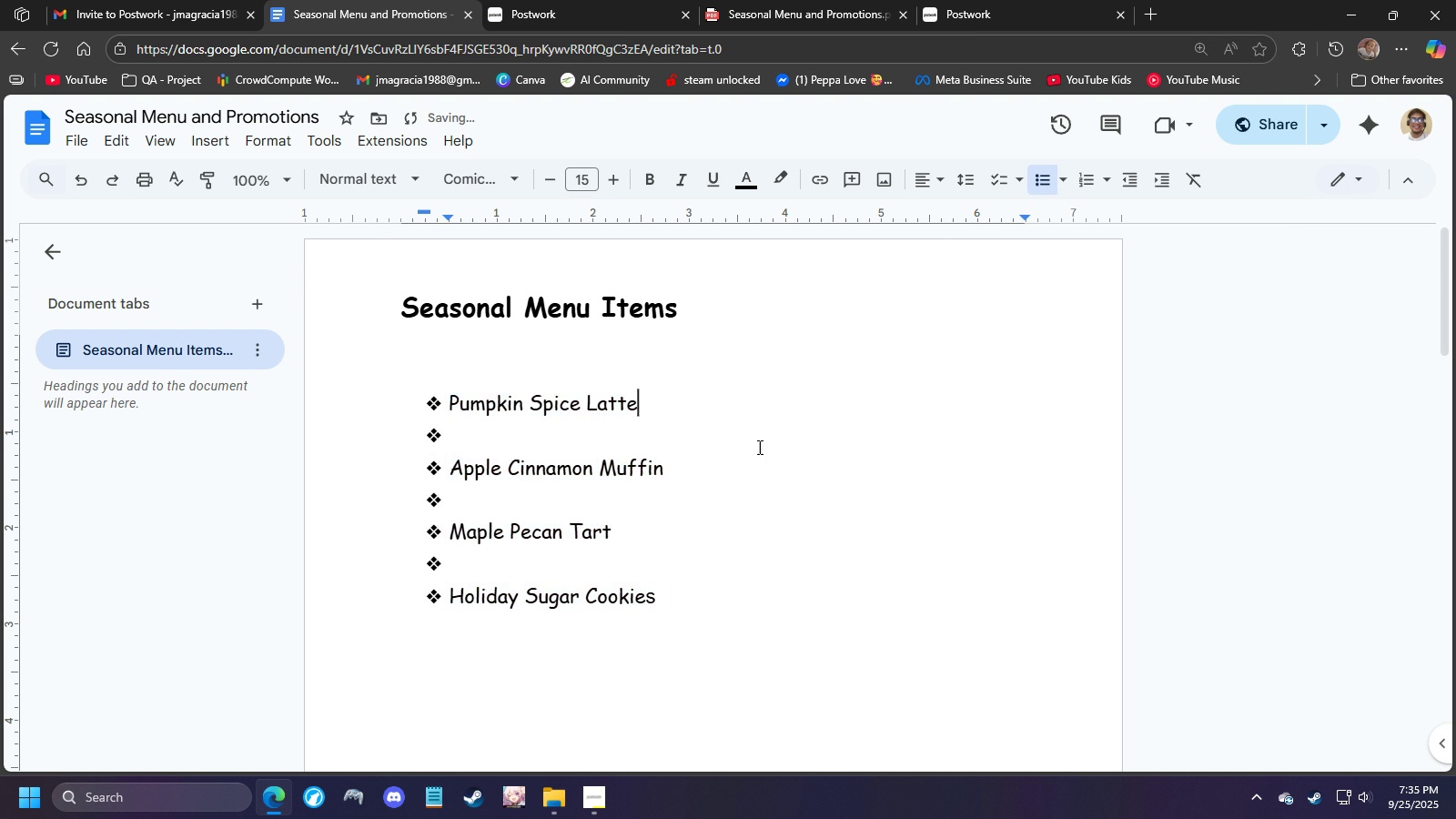 
scroll: coordinate [758, 447], scroll_direction: down, amount: 2.0